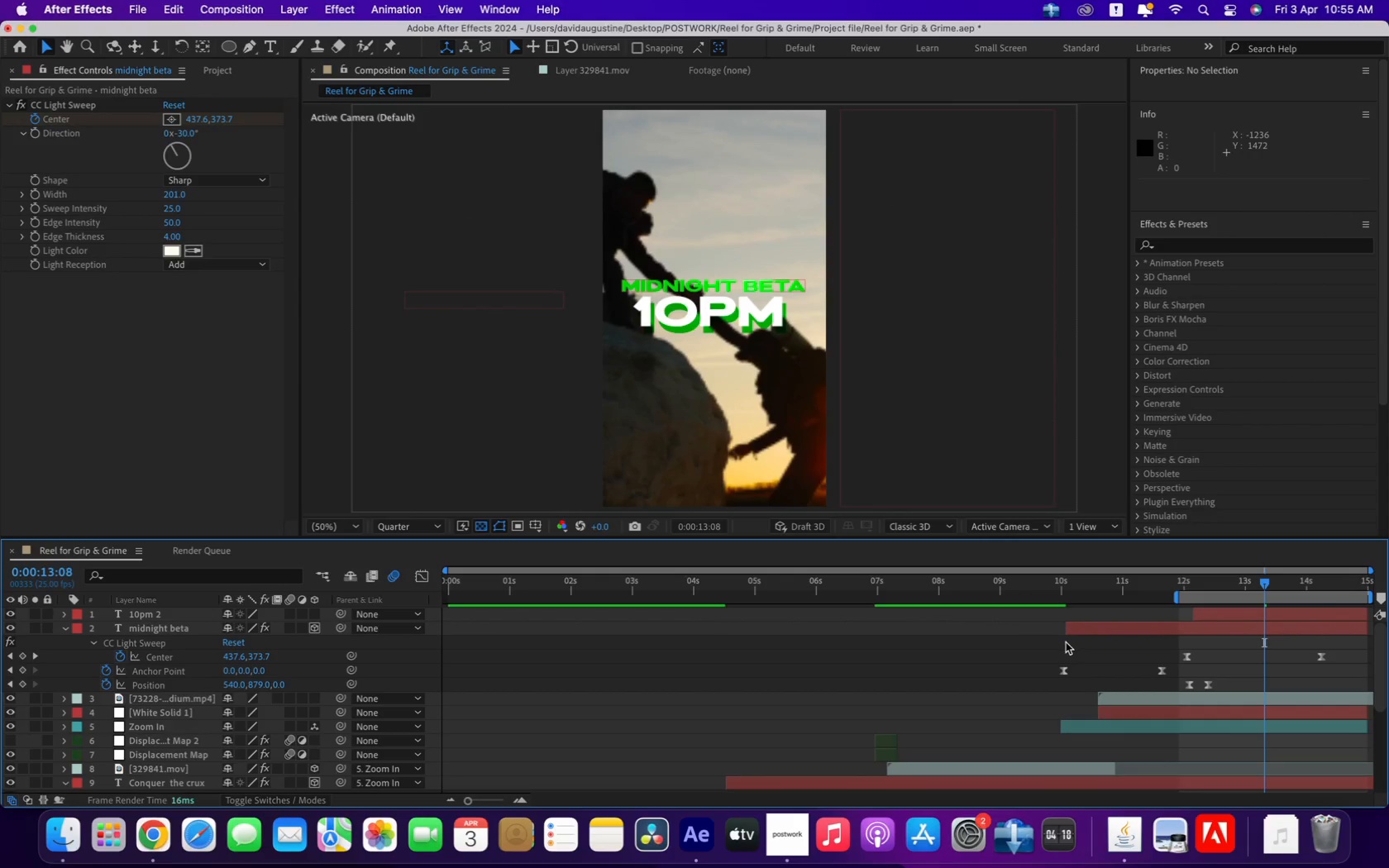 
left_click_drag(start_coordinate=[1168, 574], to_coordinate=[1175, 575])
 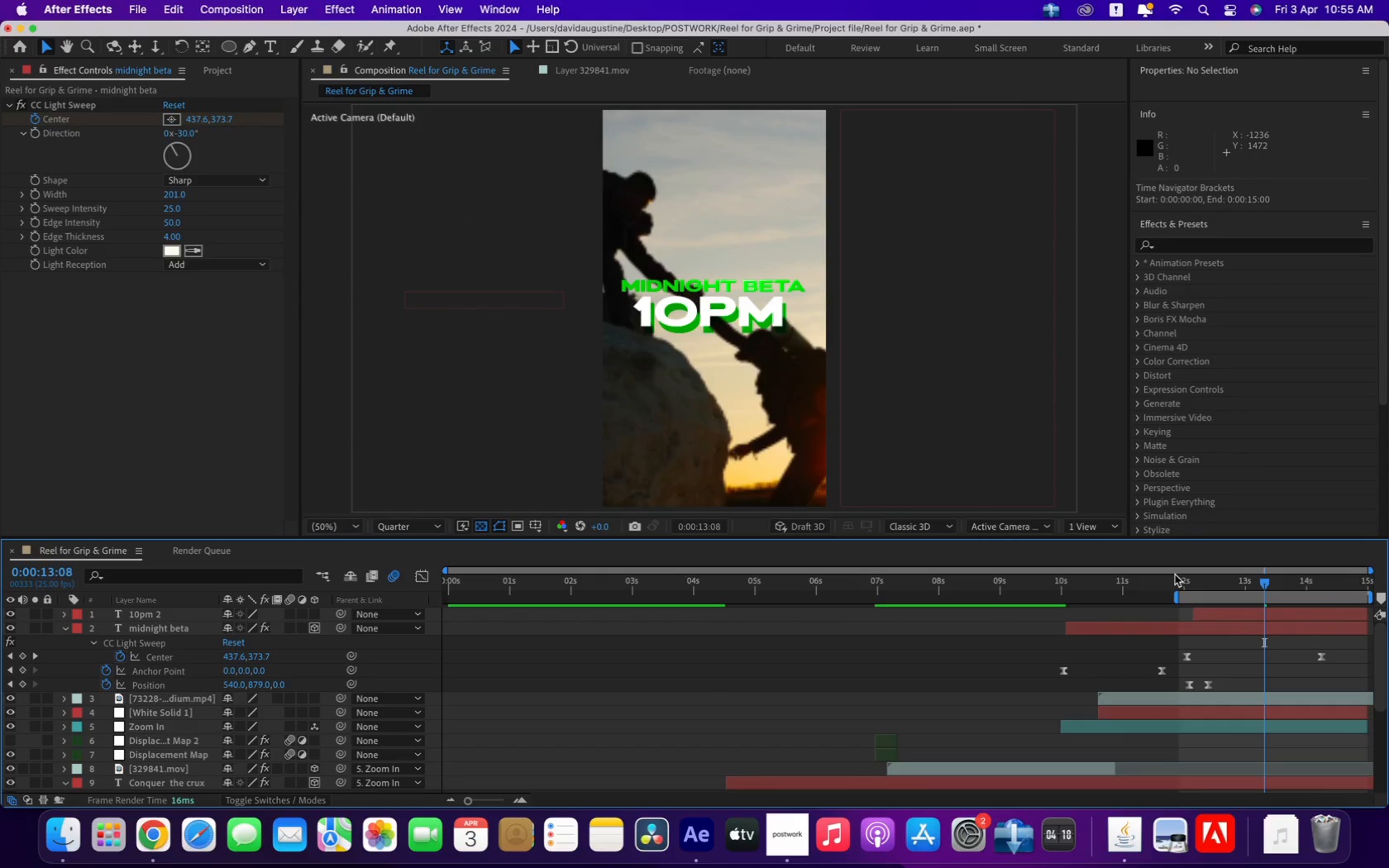 
left_click_drag(start_coordinate=[1173, 579], to_coordinate=[1235, 636])
 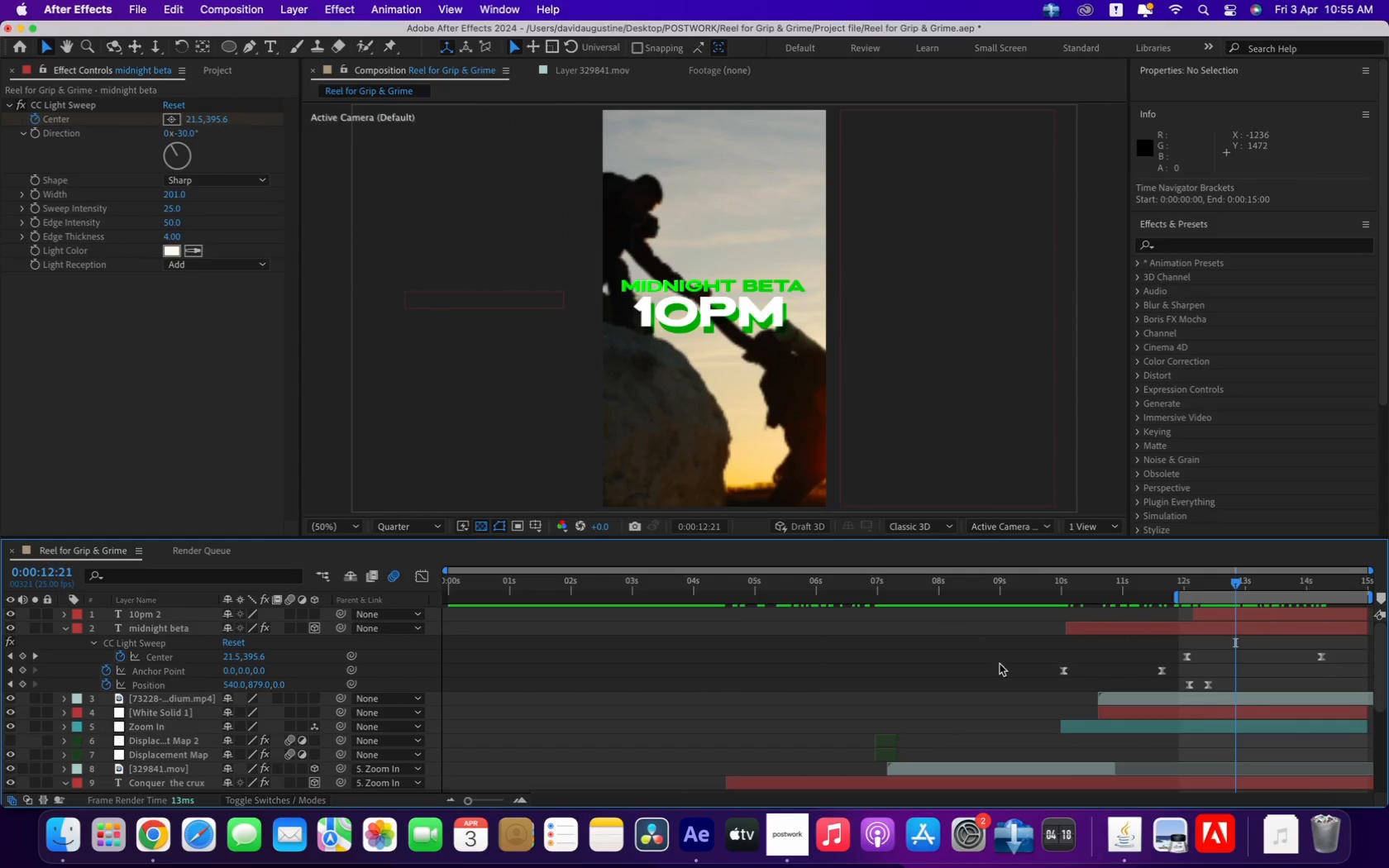 
key(Meta+CommandLeft)
 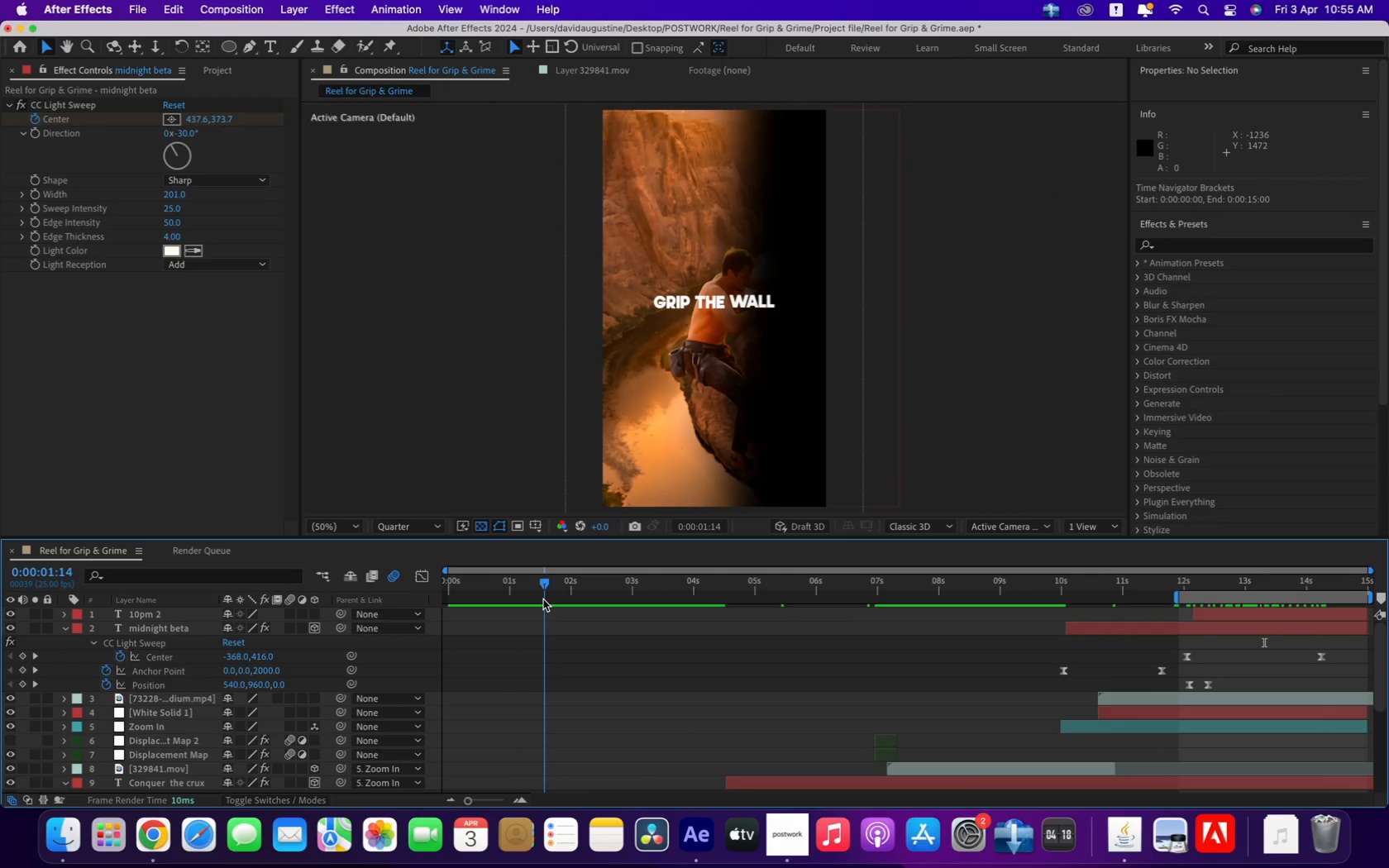 
key(Meta+S)
 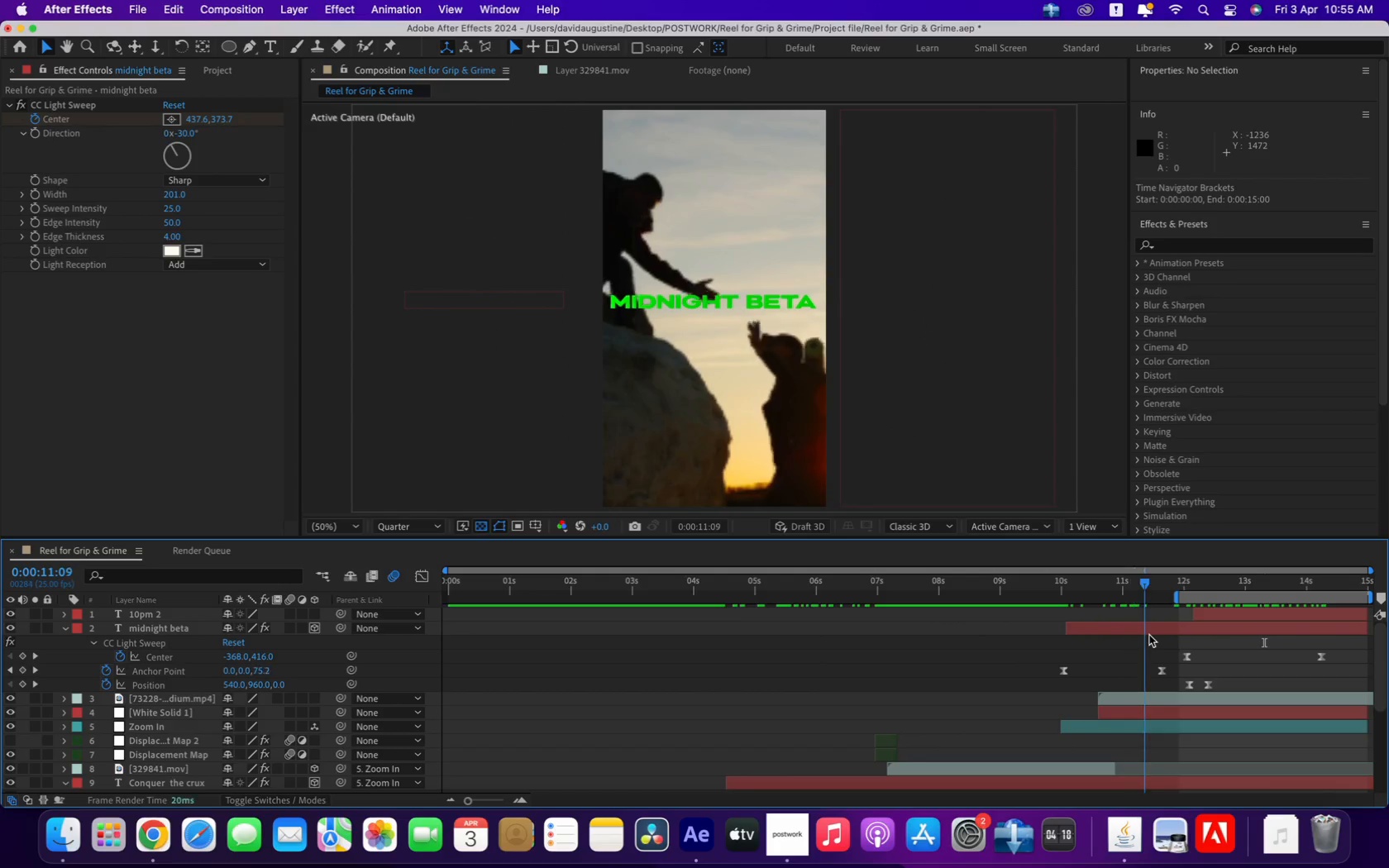 
left_click([785, 834])